 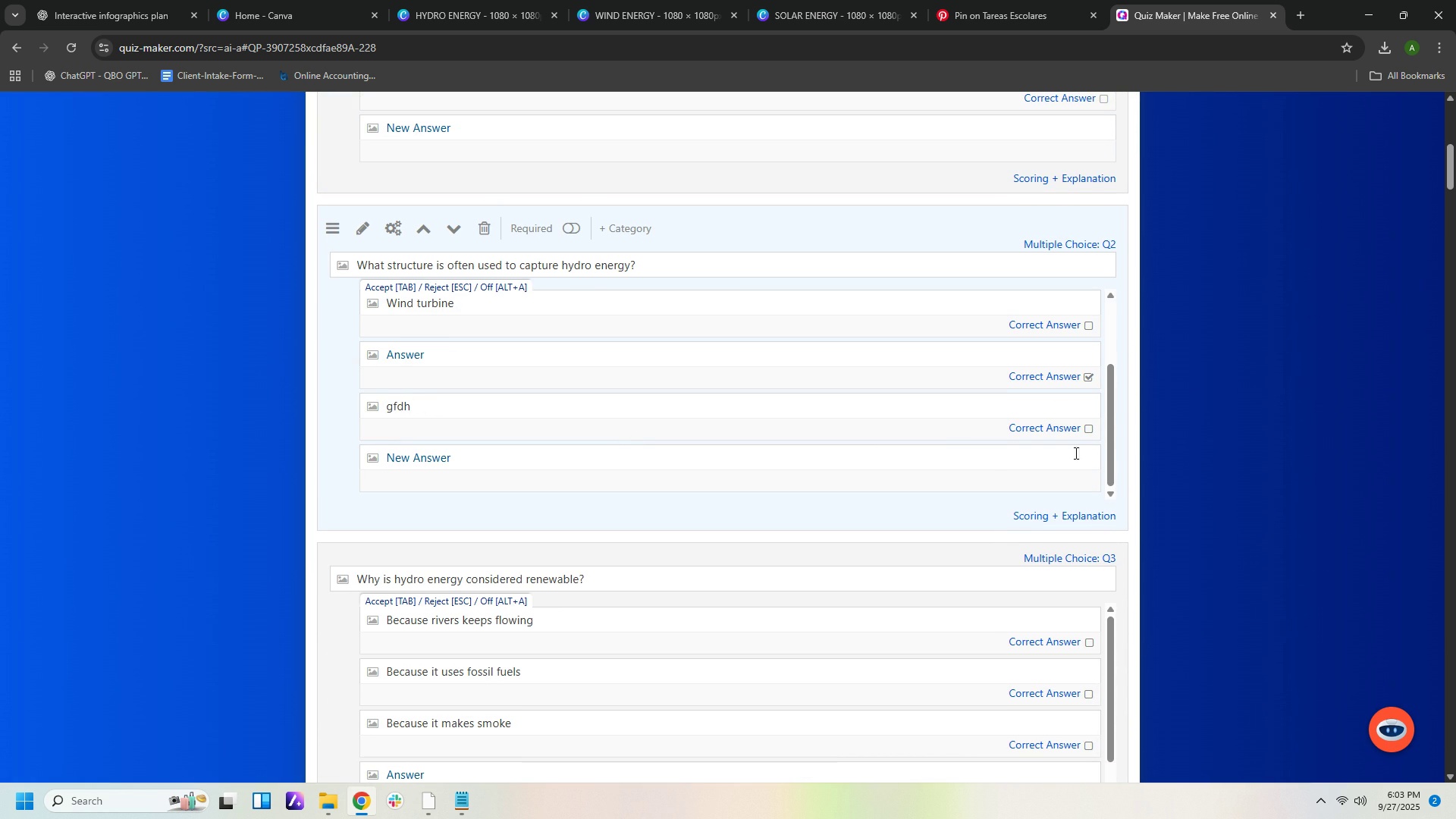 
left_click([1055, 399])
 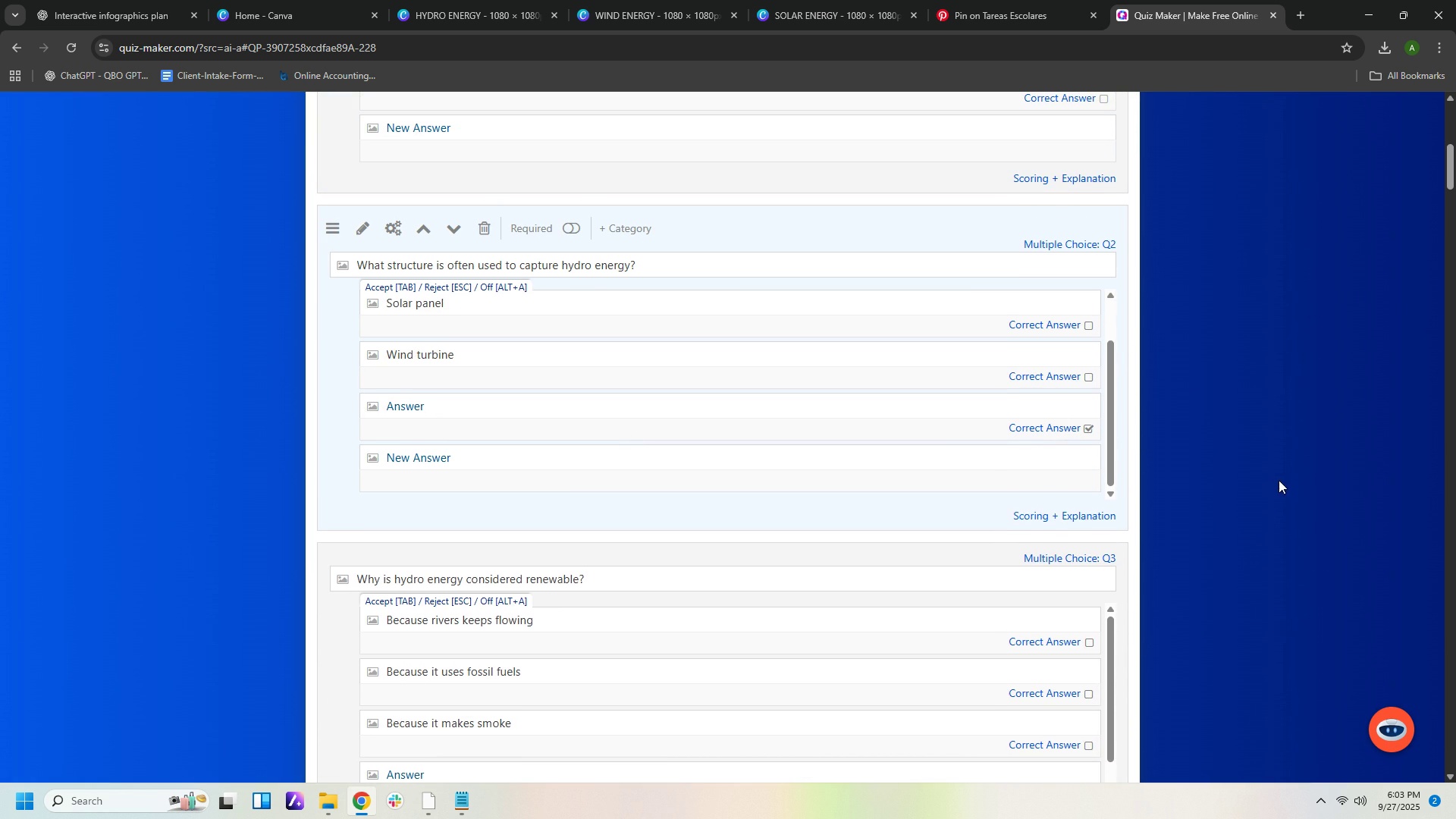 
scroll: coordinate [1283, 488], scroll_direction: down, amount: 3.0
 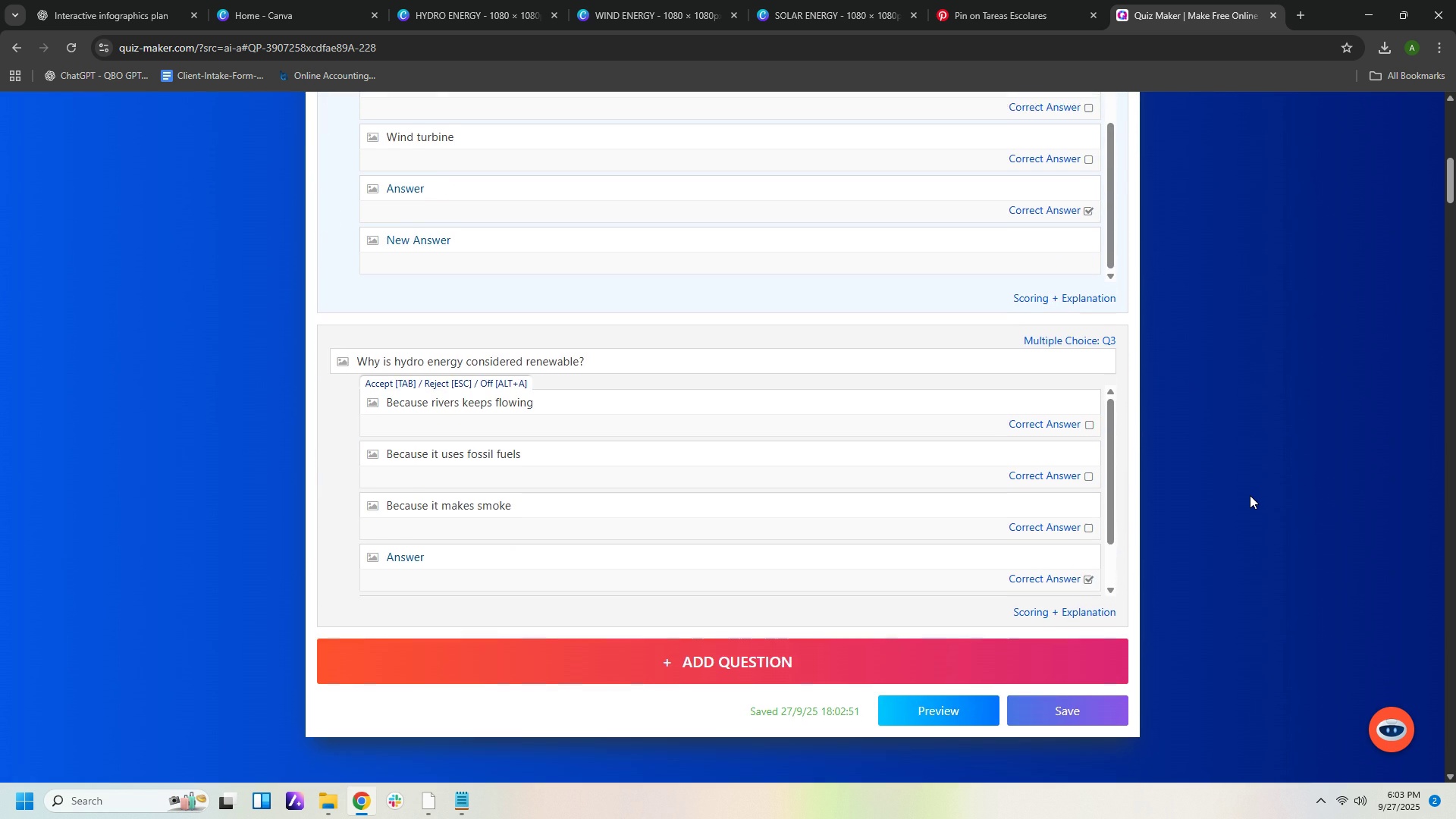 
scroll: coordinate [1013, 394], scroll_direction: up, amount: 5.0
 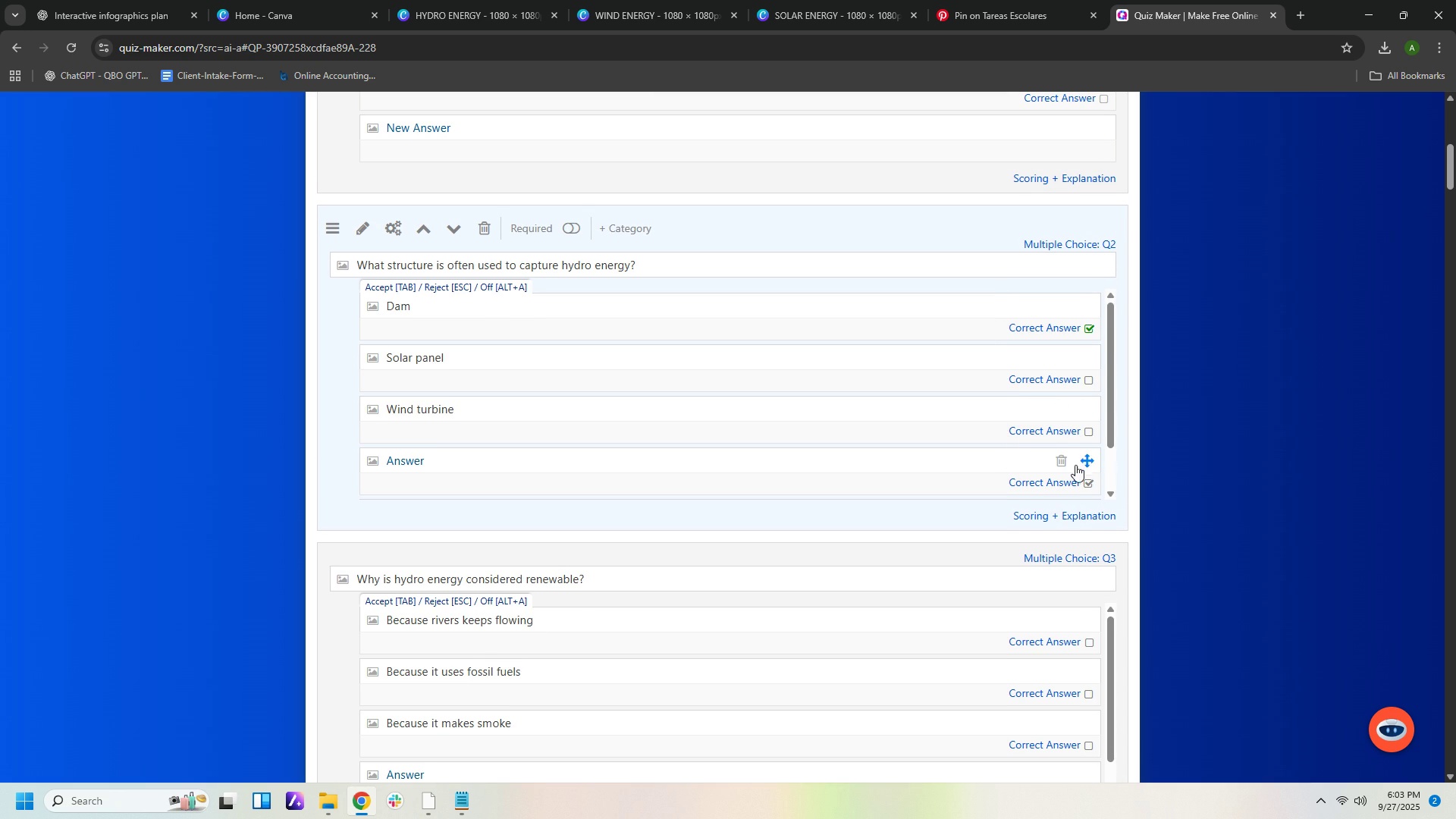 
left_click([1059, 460])
 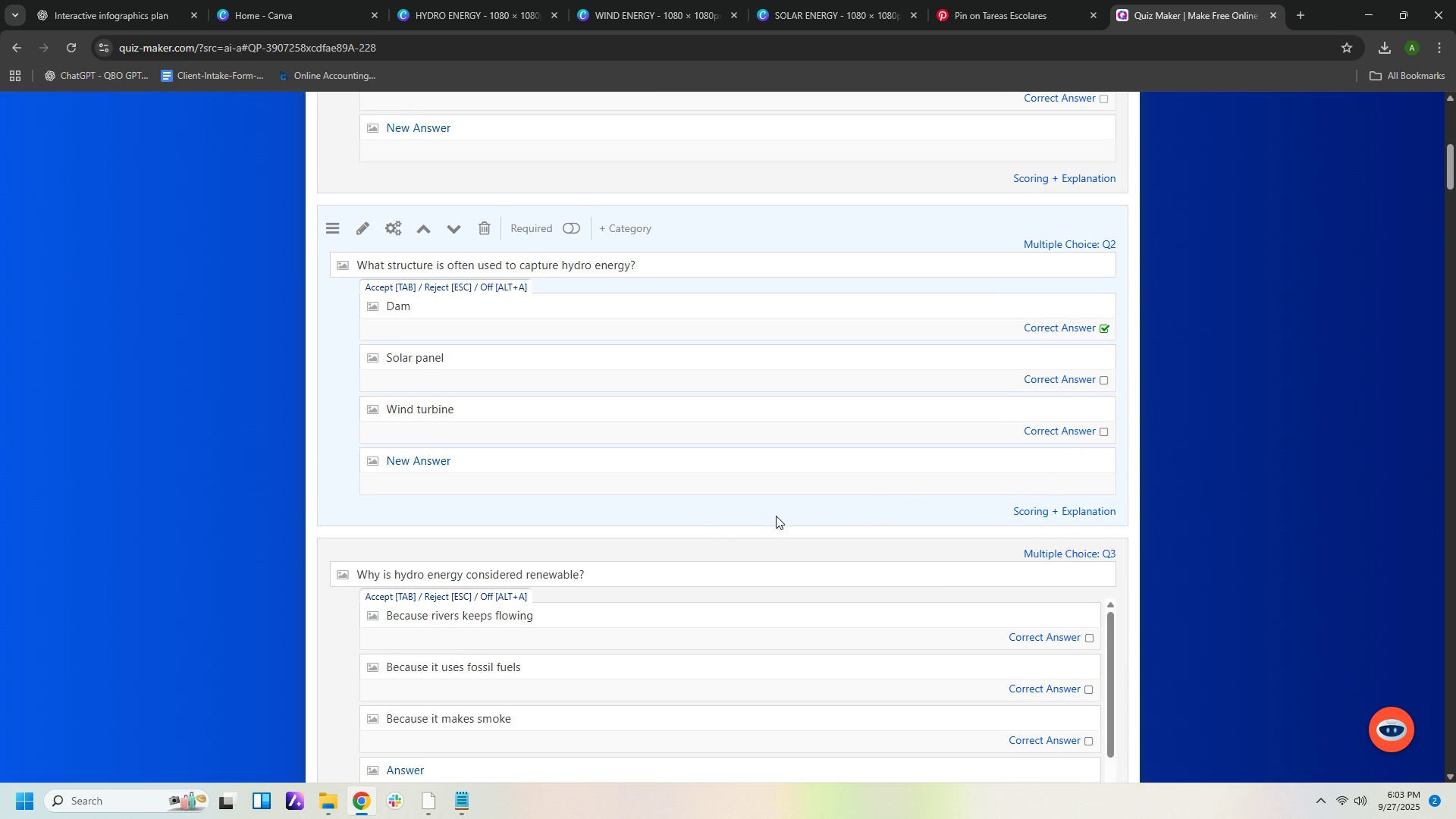 
scroll: coordinate [808, 547], scroll_direction: down, amount: 2.0
 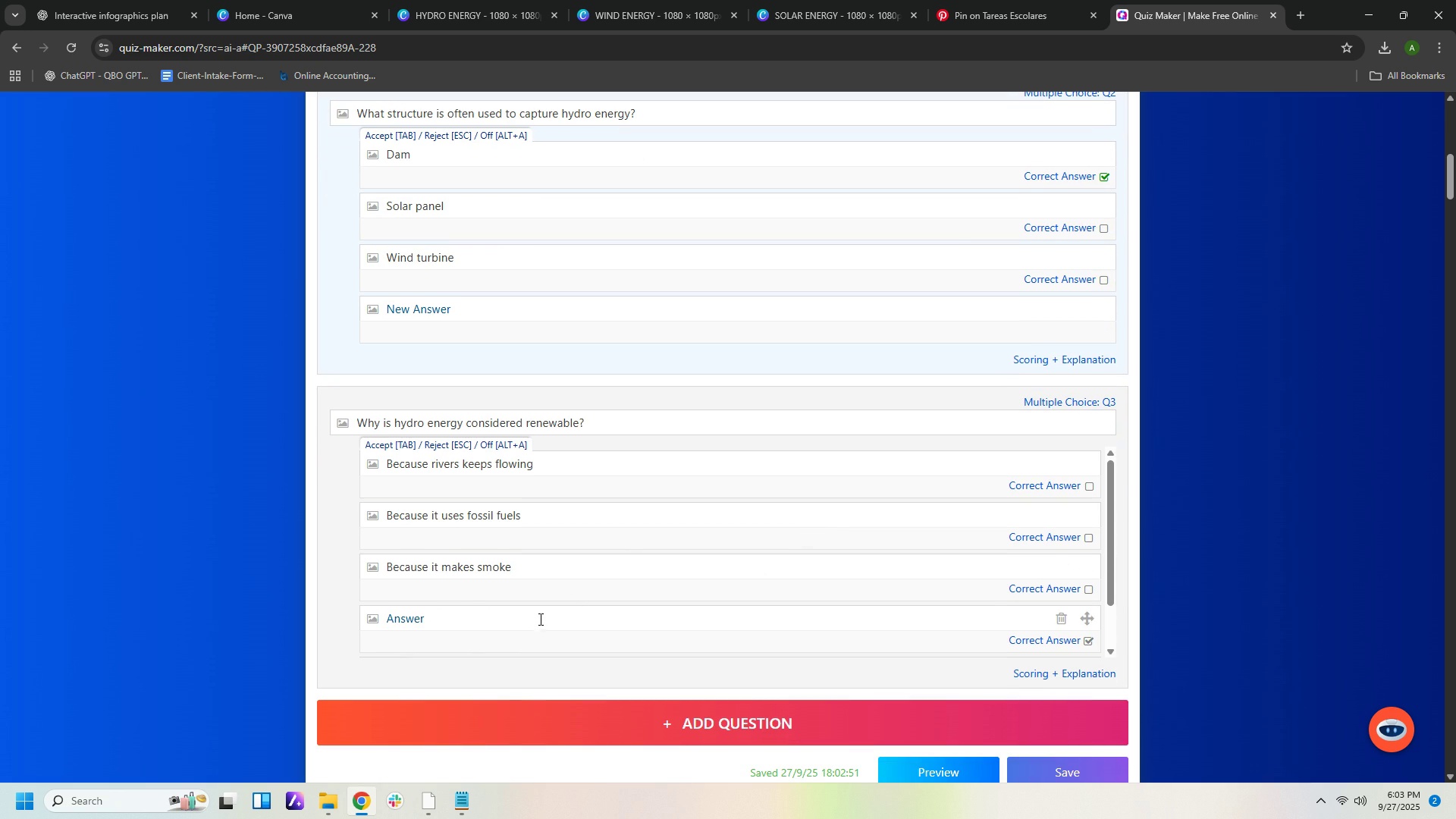 
left_click([539, 619])
 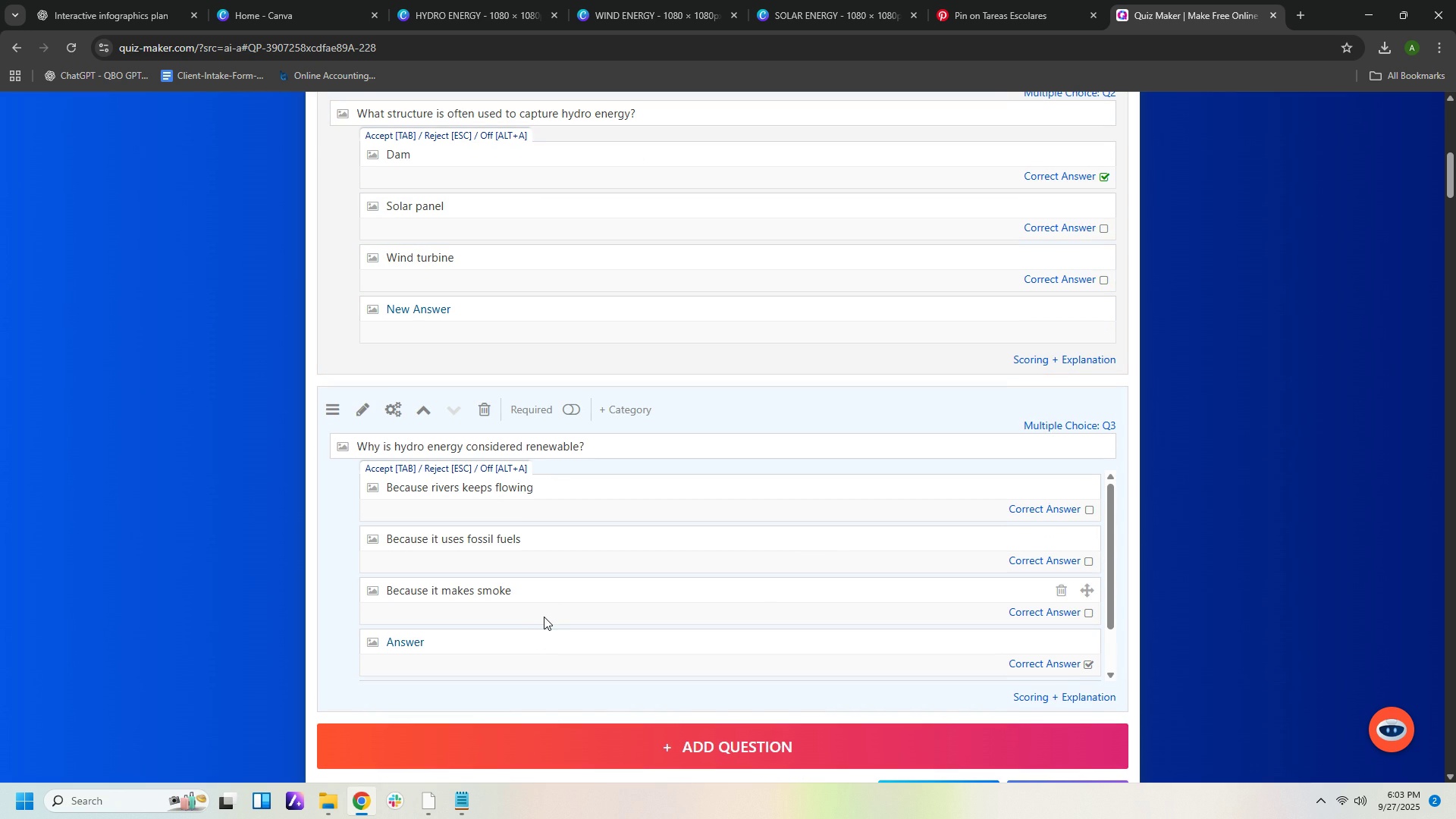 
type(fsfseg)
 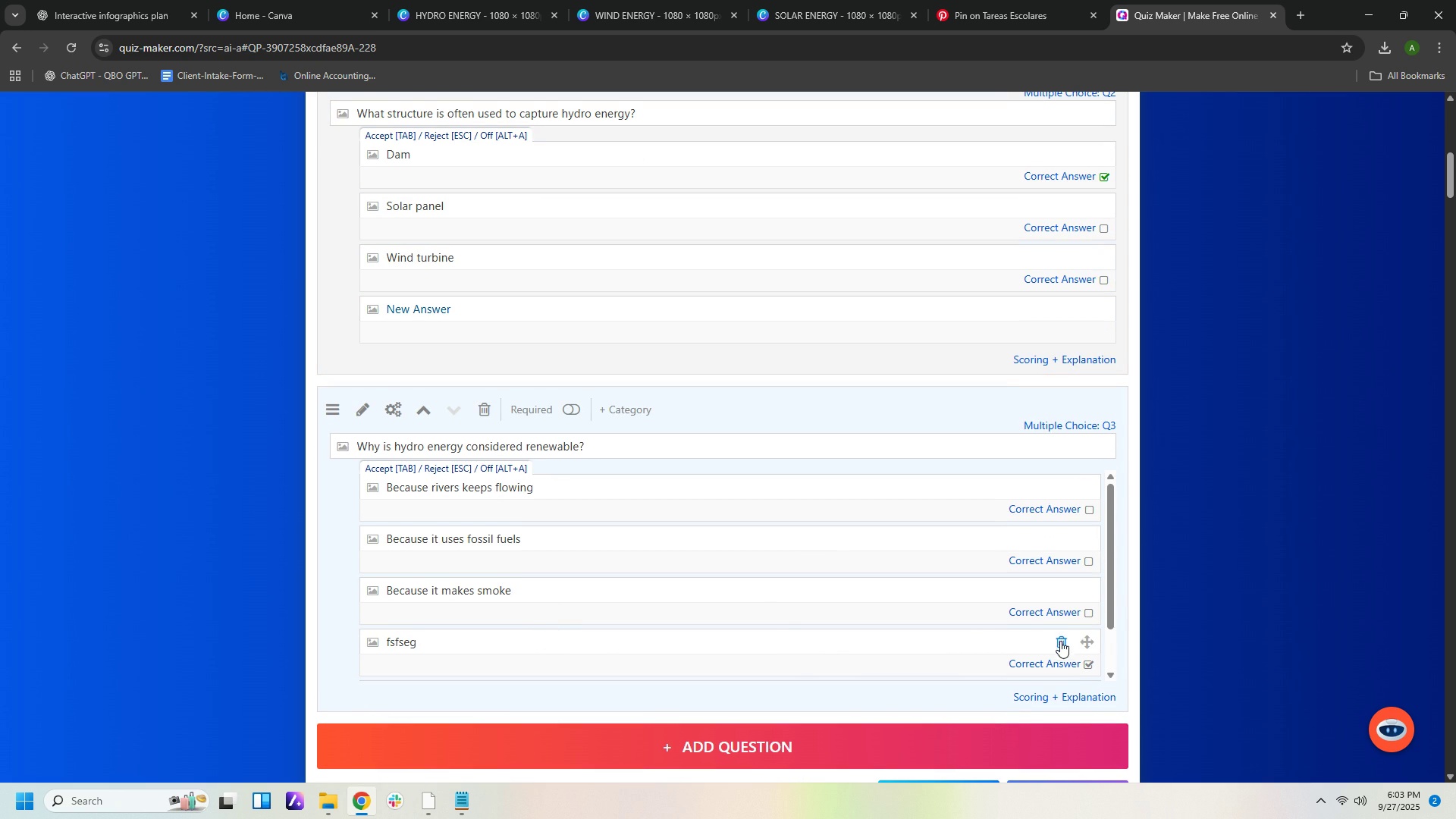 
left_click([1060, 641])
 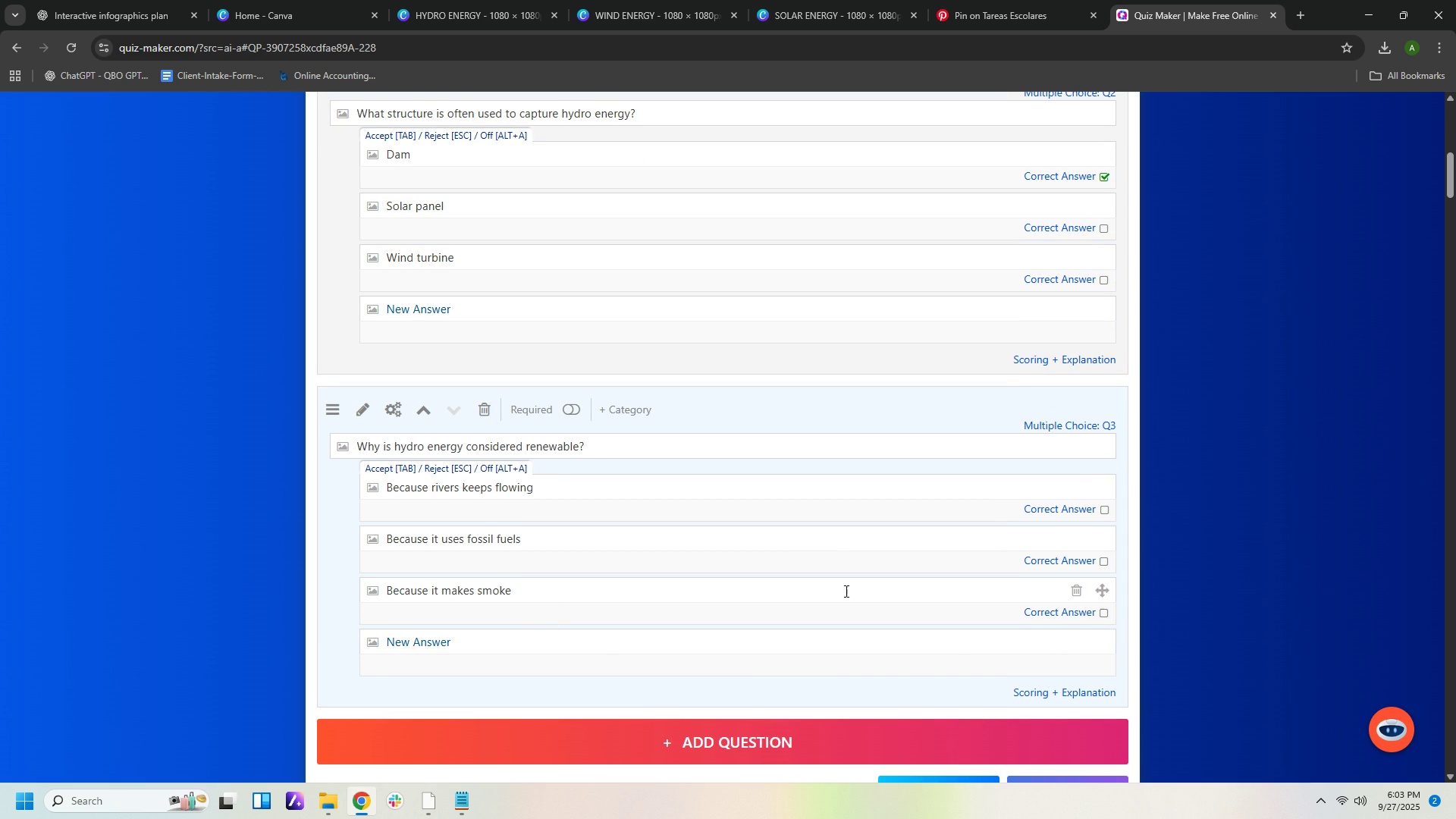 
scroll: coordinate [842, 582], scroll_direction: up, amount: 1.0
 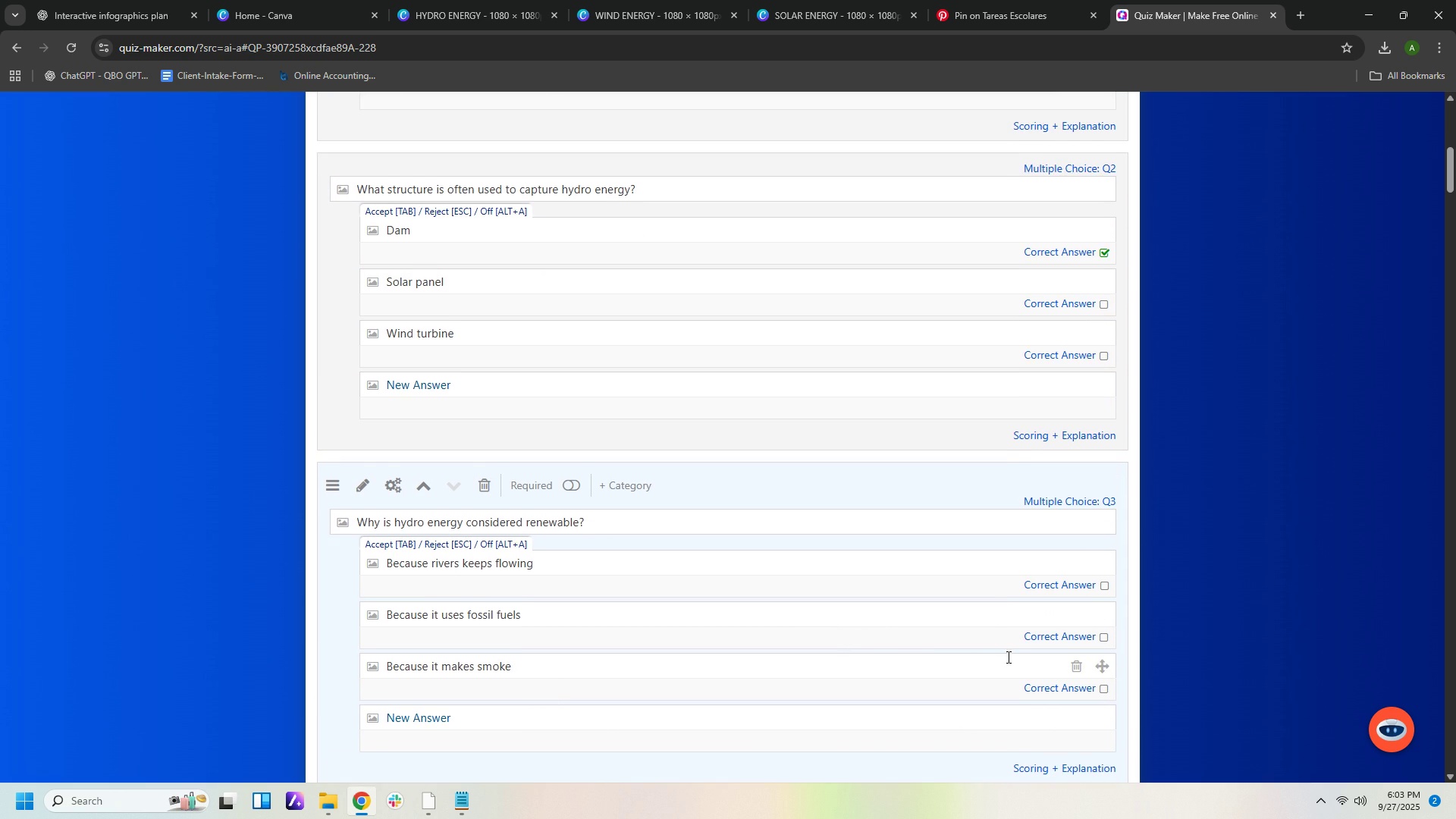 
scroll: coordinate [1009, 655], scroll_direction: down, amount: 4.0
 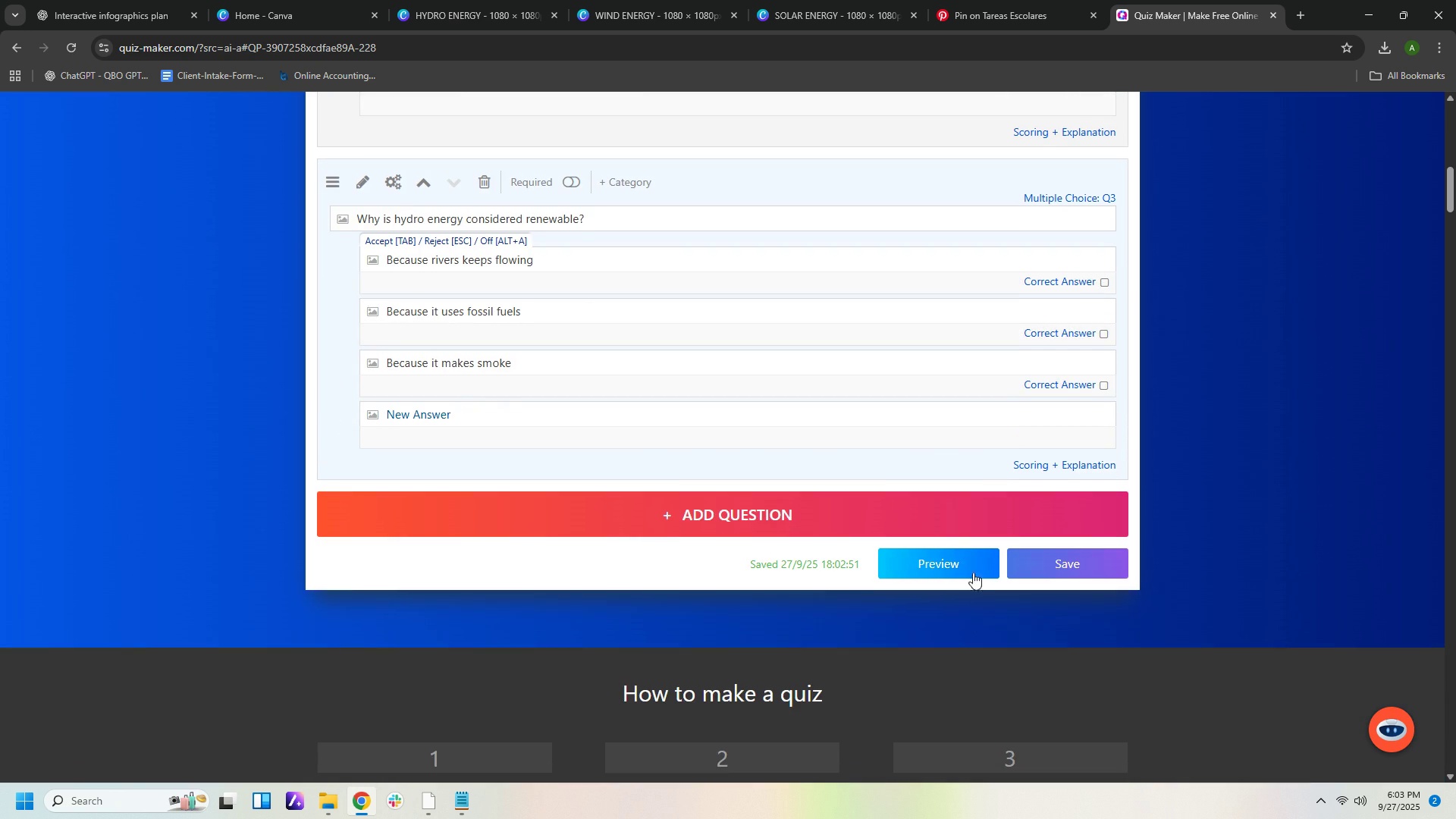 
left_click([973, 568])
 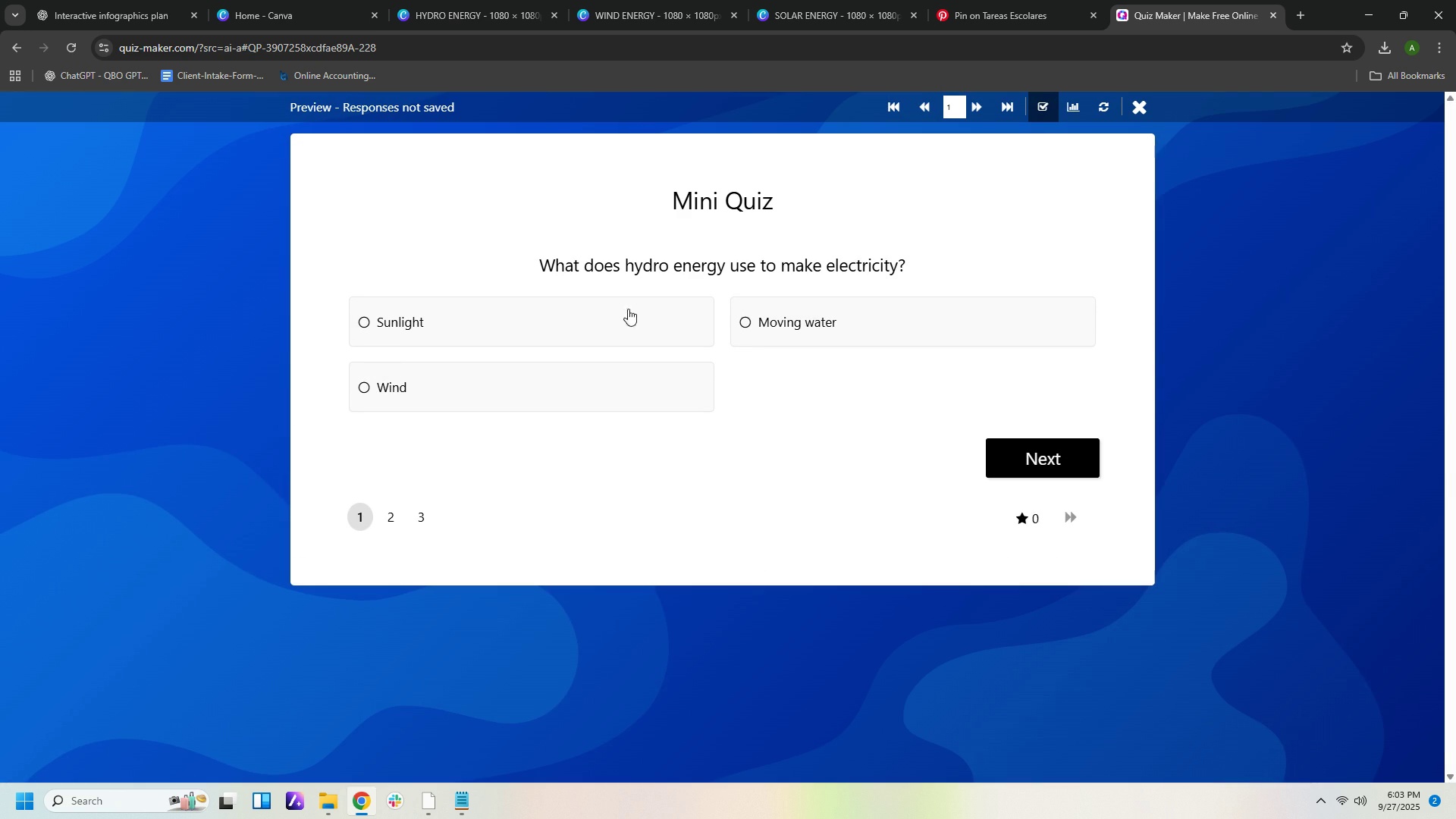 
left_click([851, 337])
 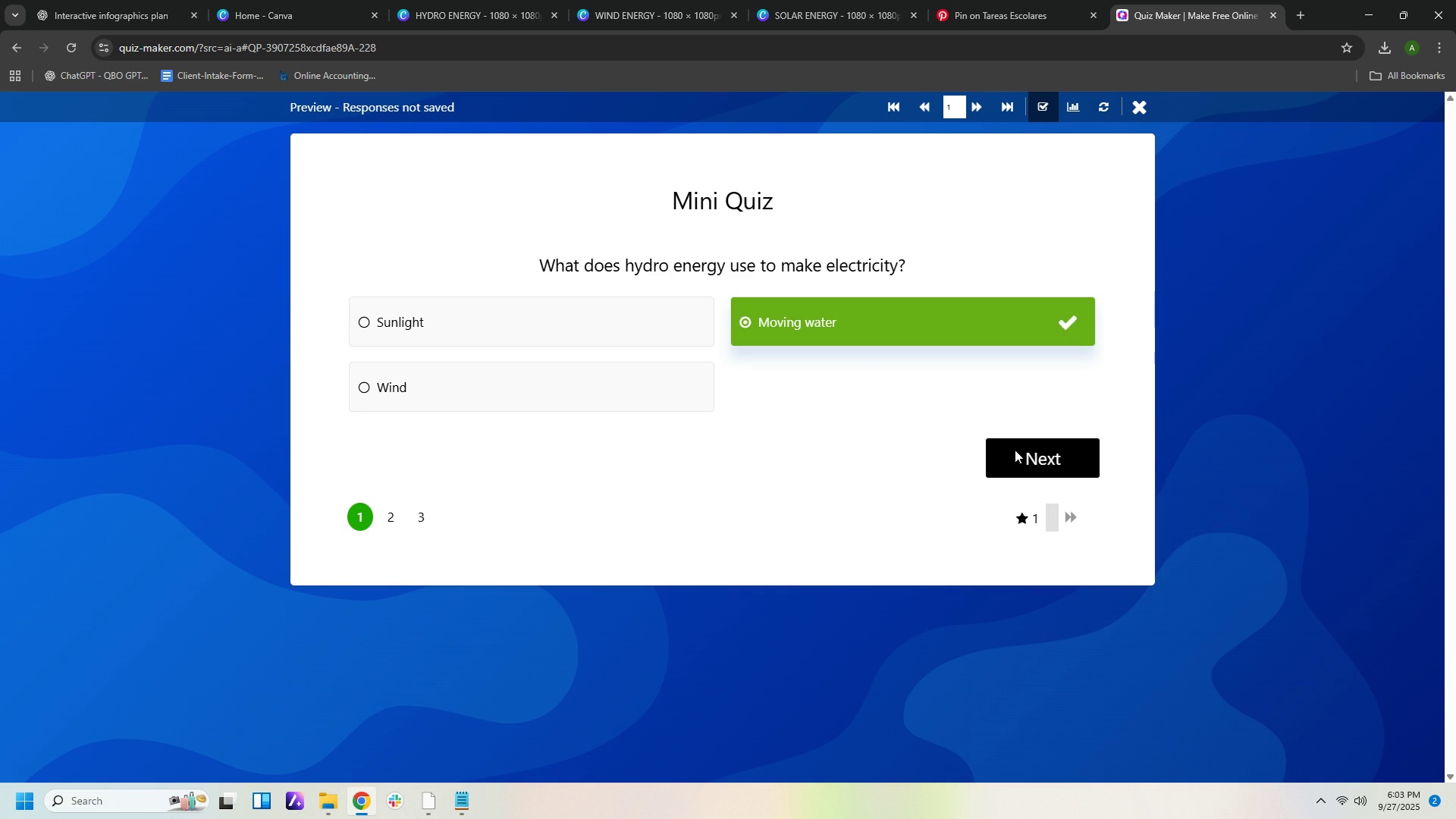 
left_click([1015, 450])
 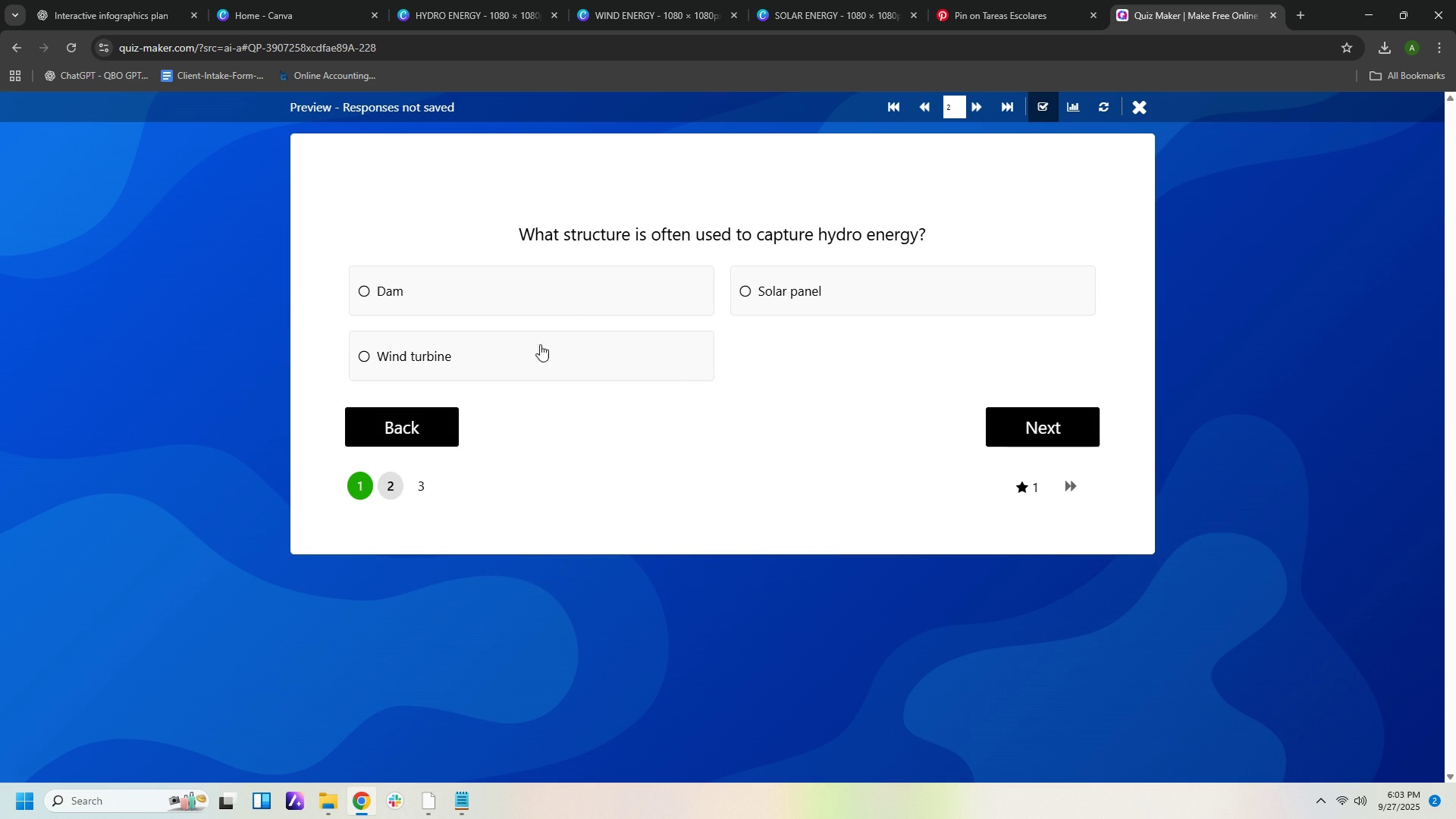 
left_click([432, 348])
 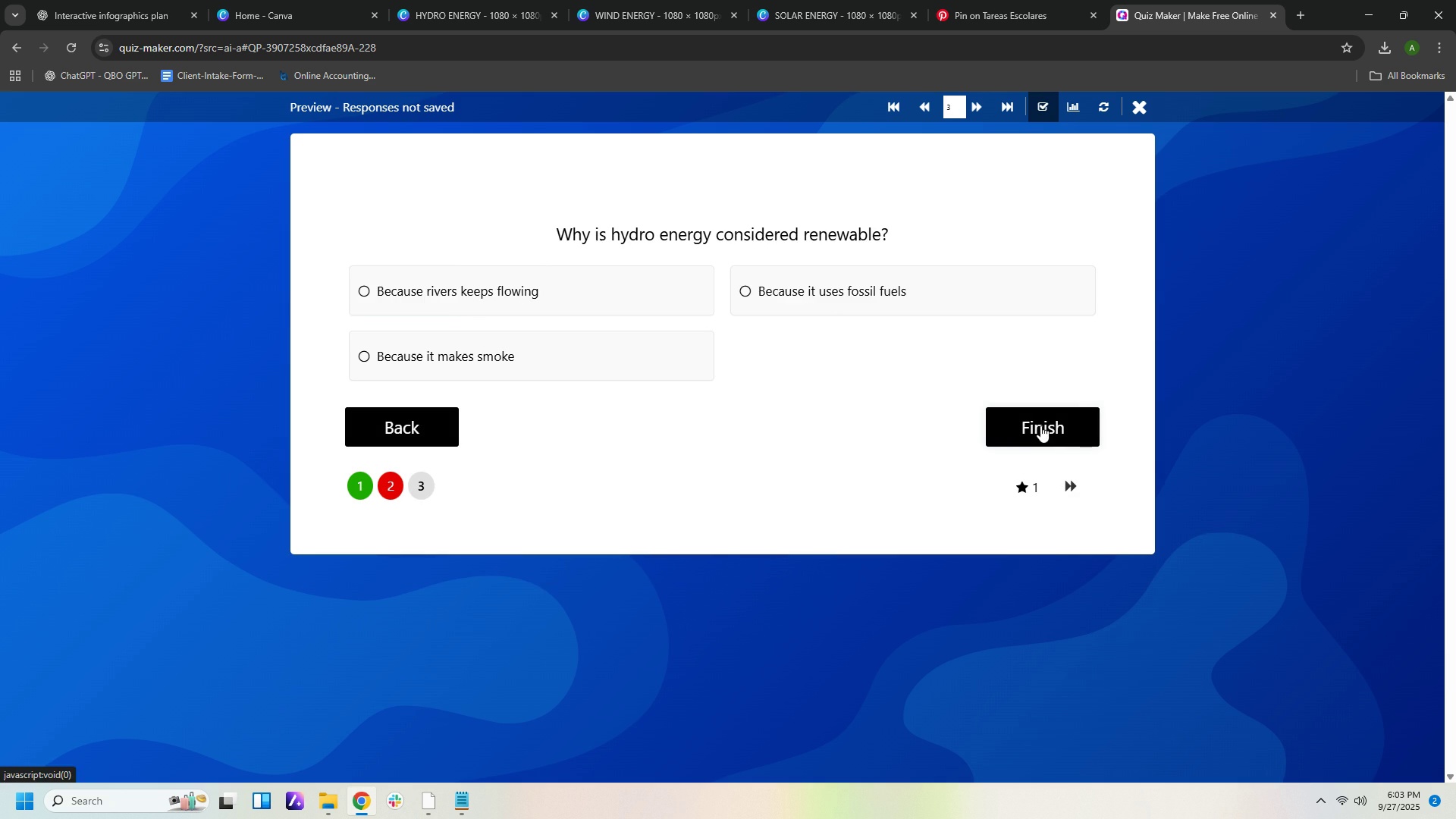 
left_click([846, 296])
 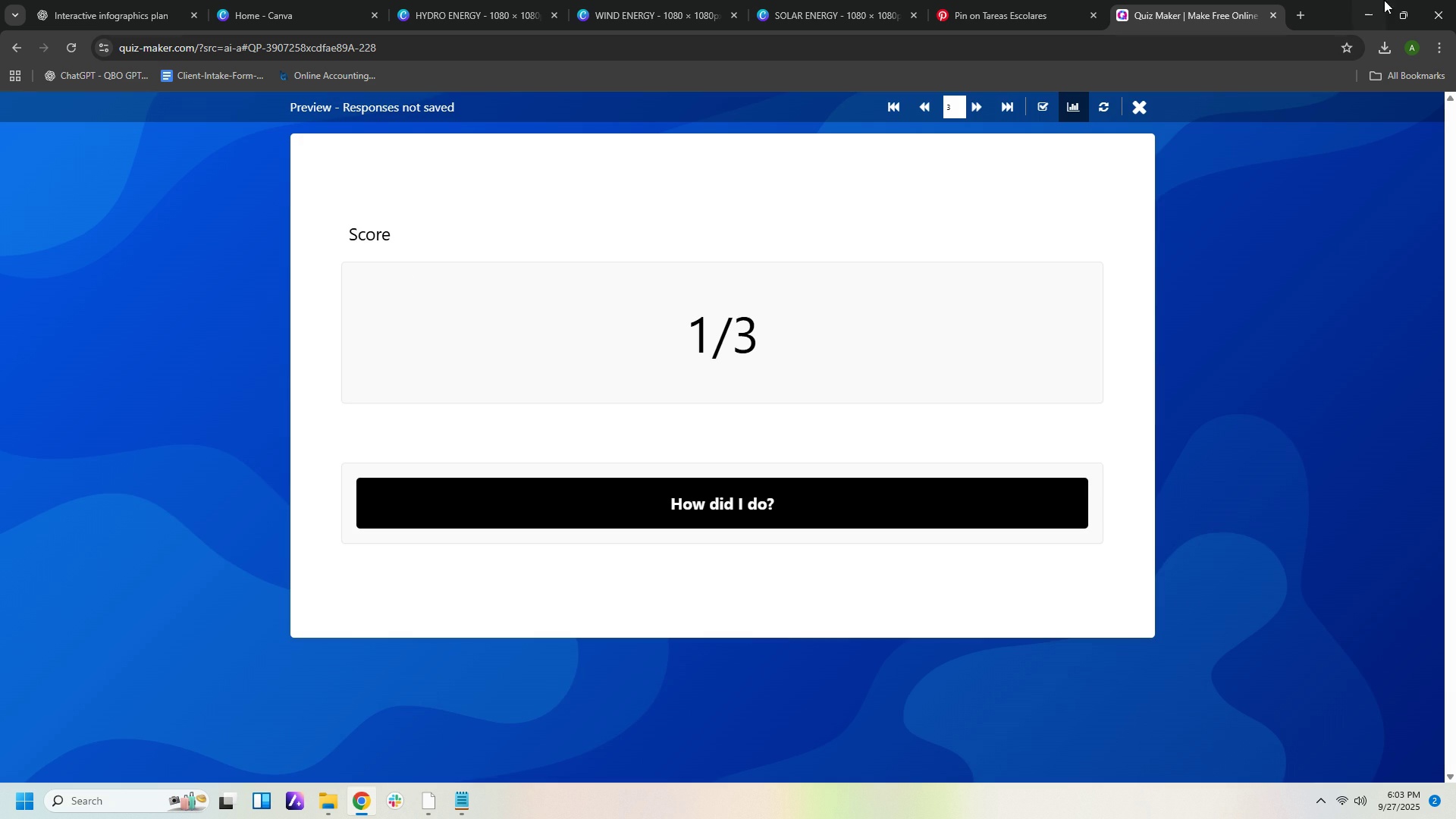 
left_click([1138, 113])
 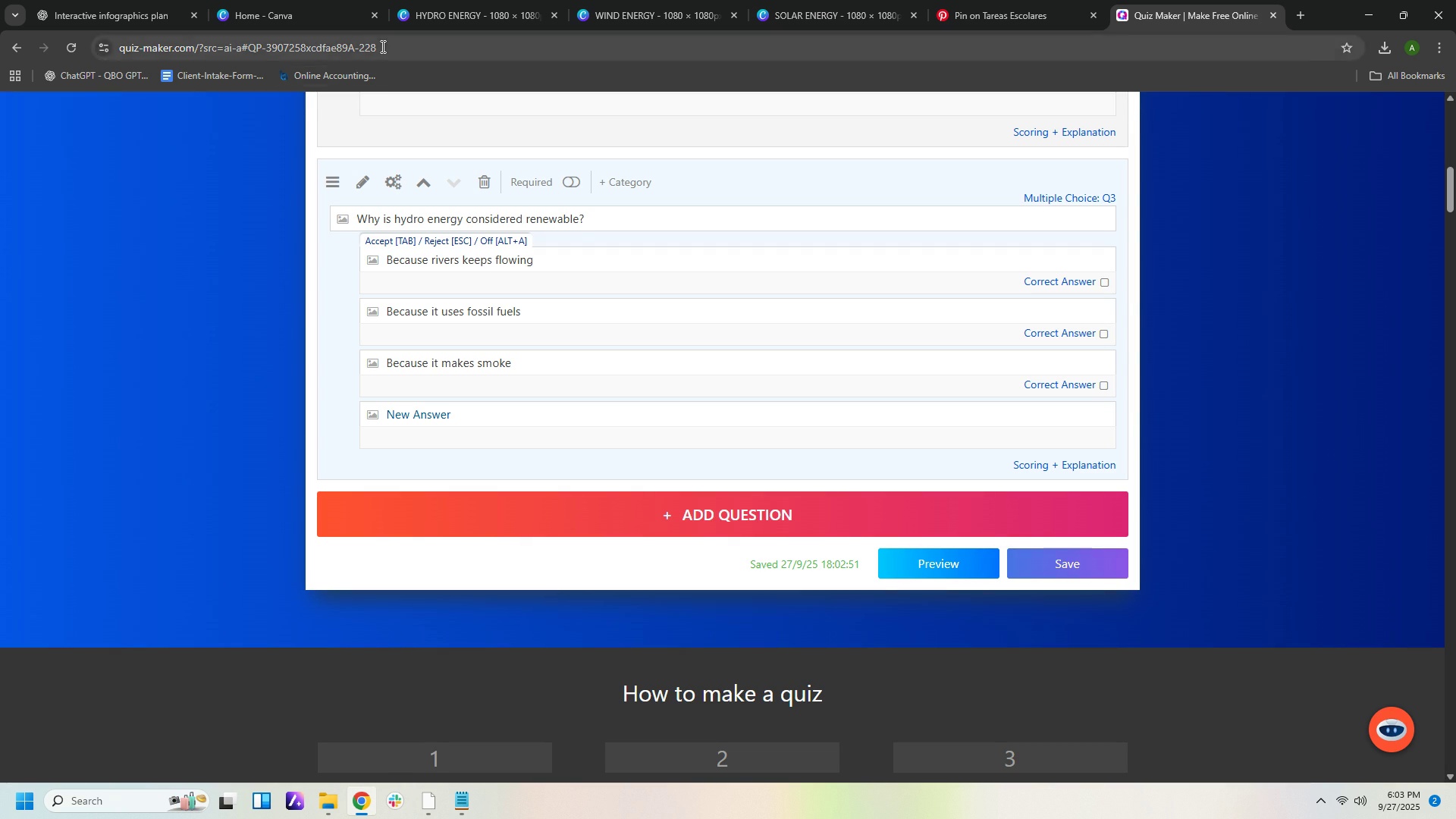 
left_click([381, 46])